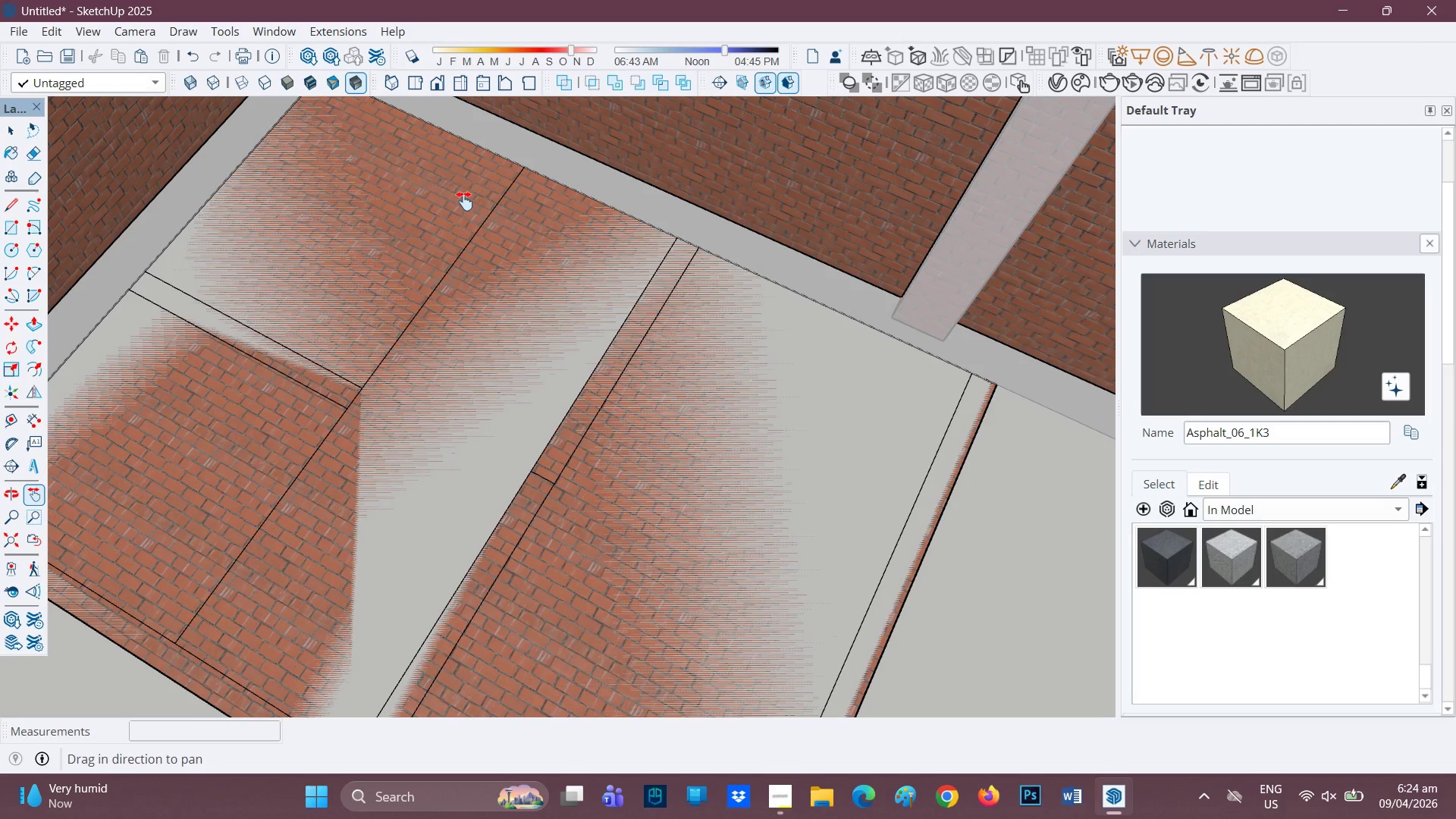 
scroll: coordinate [641, 286], scroll_direction: down, amount: 6.0
 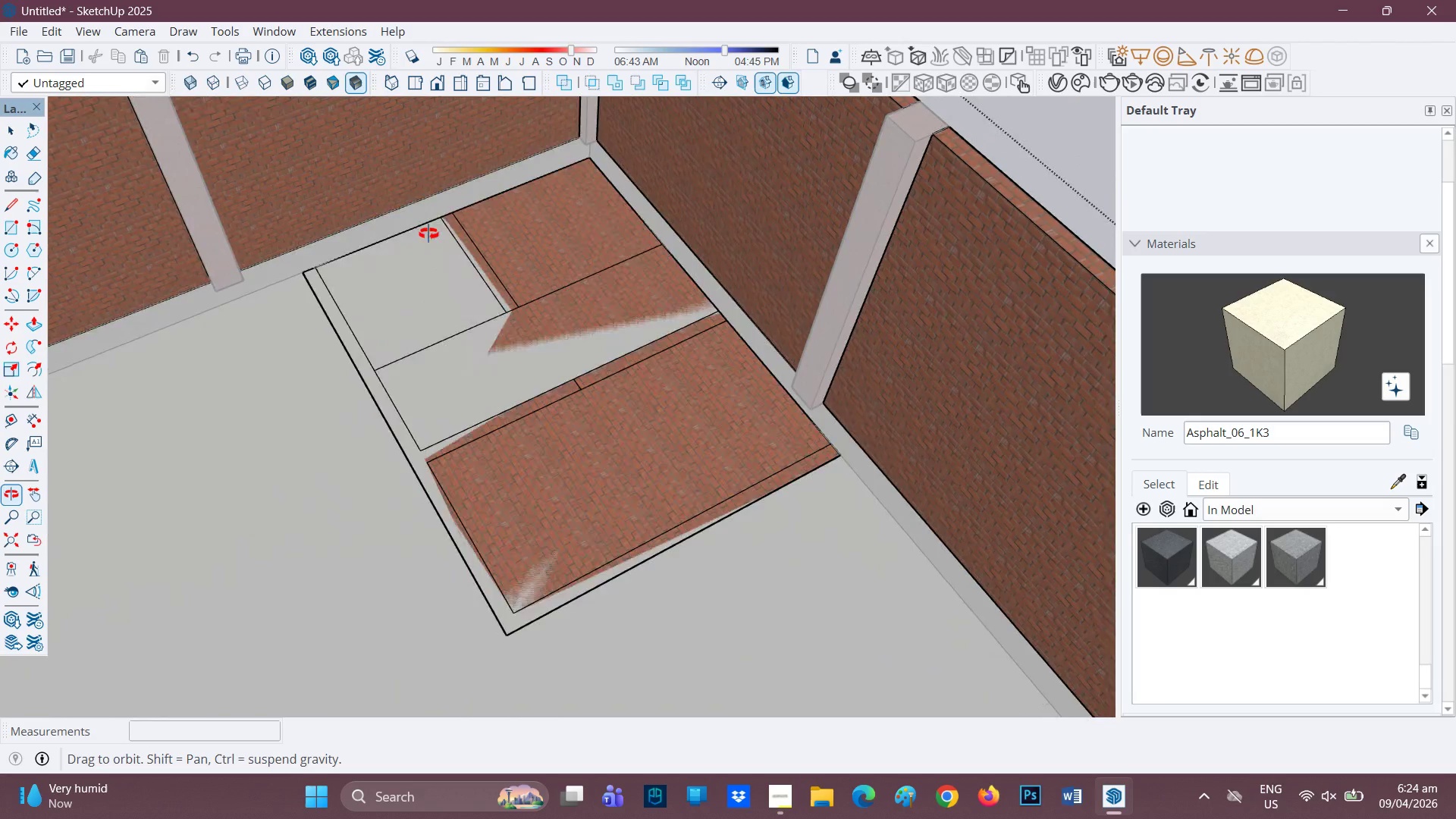 
wait(6.63)
 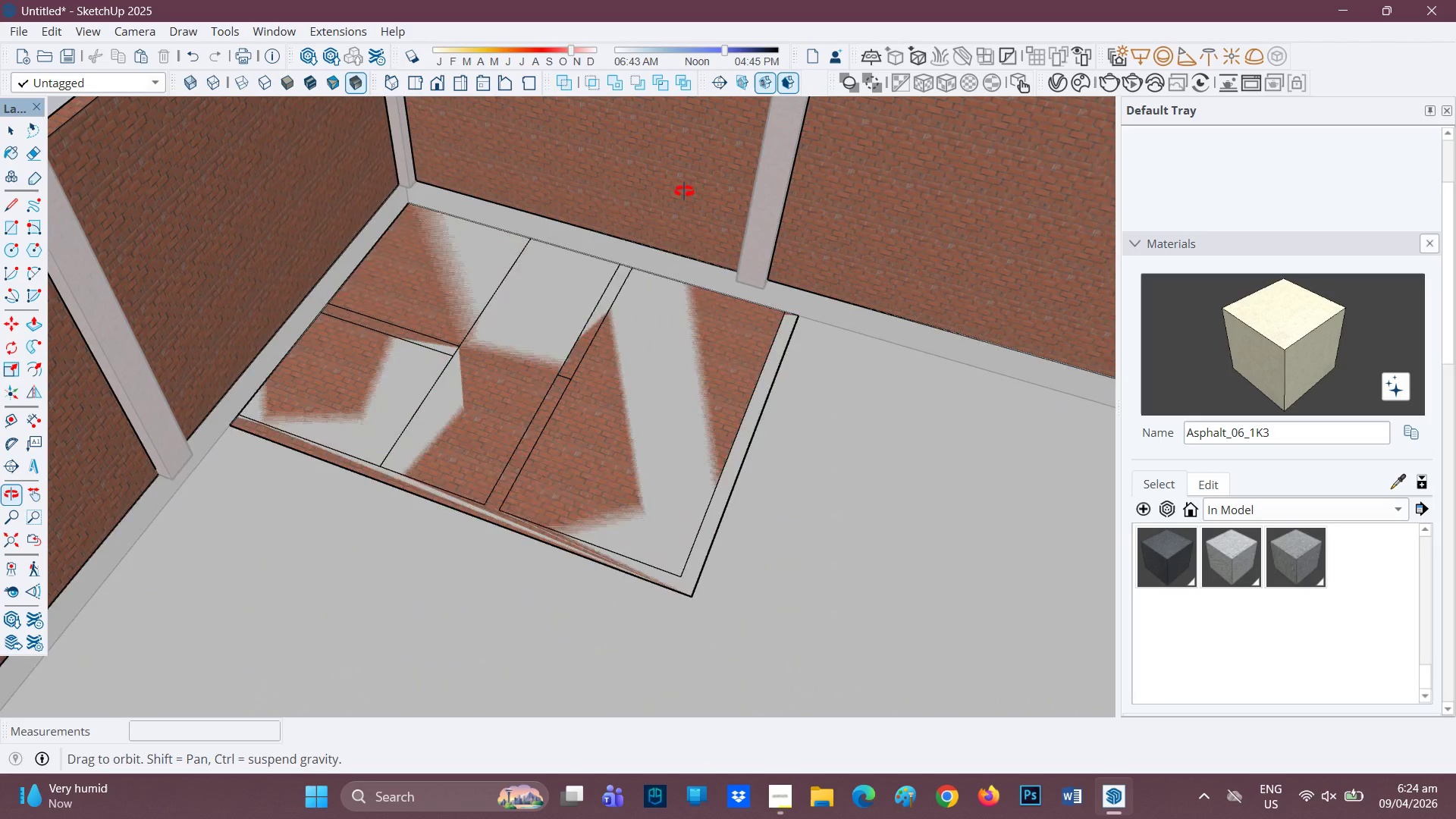 
scroll: coordinate [493, 281], scroll_direction: down, amount: 1.0
 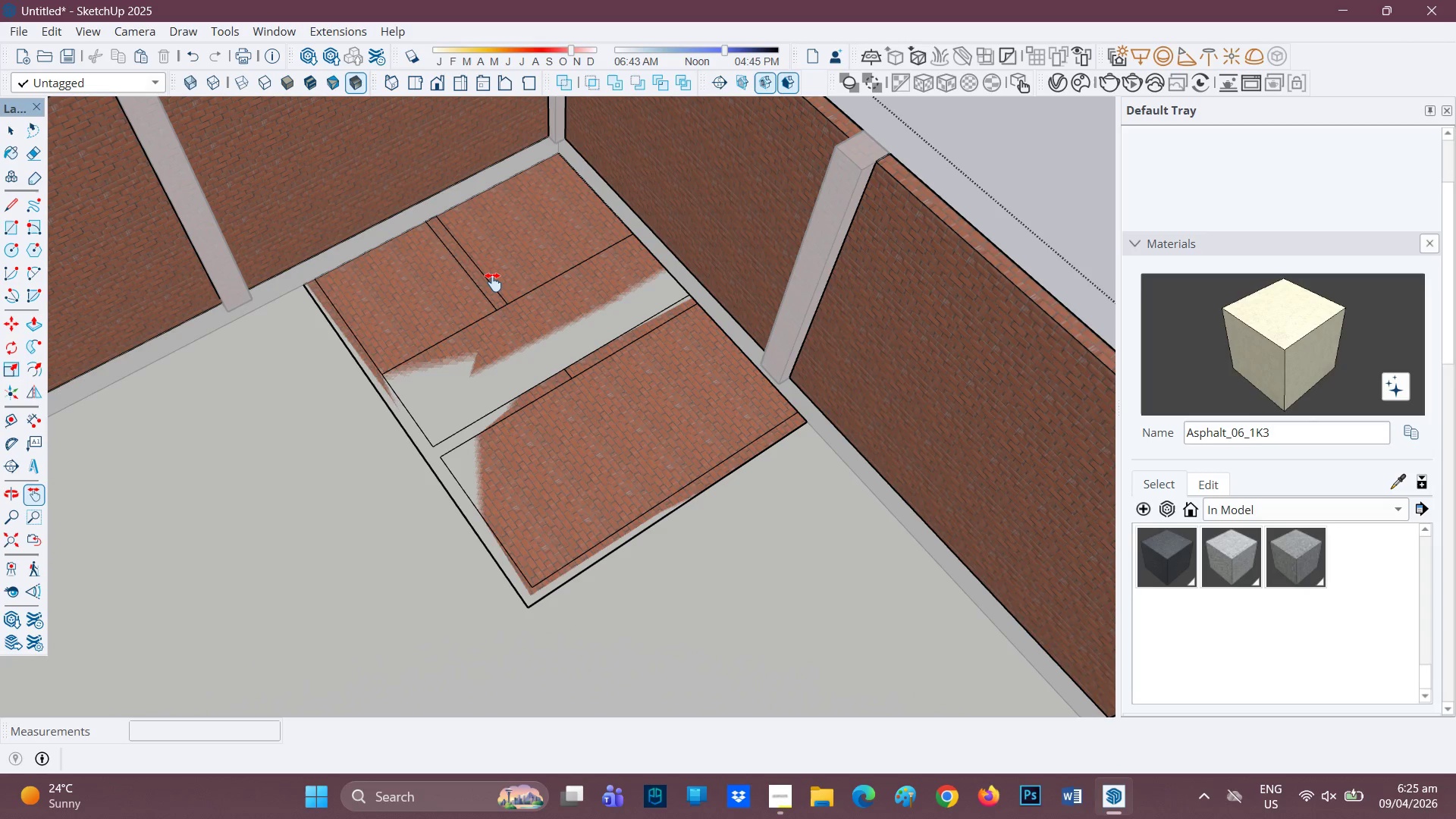 
wait(66.89)
 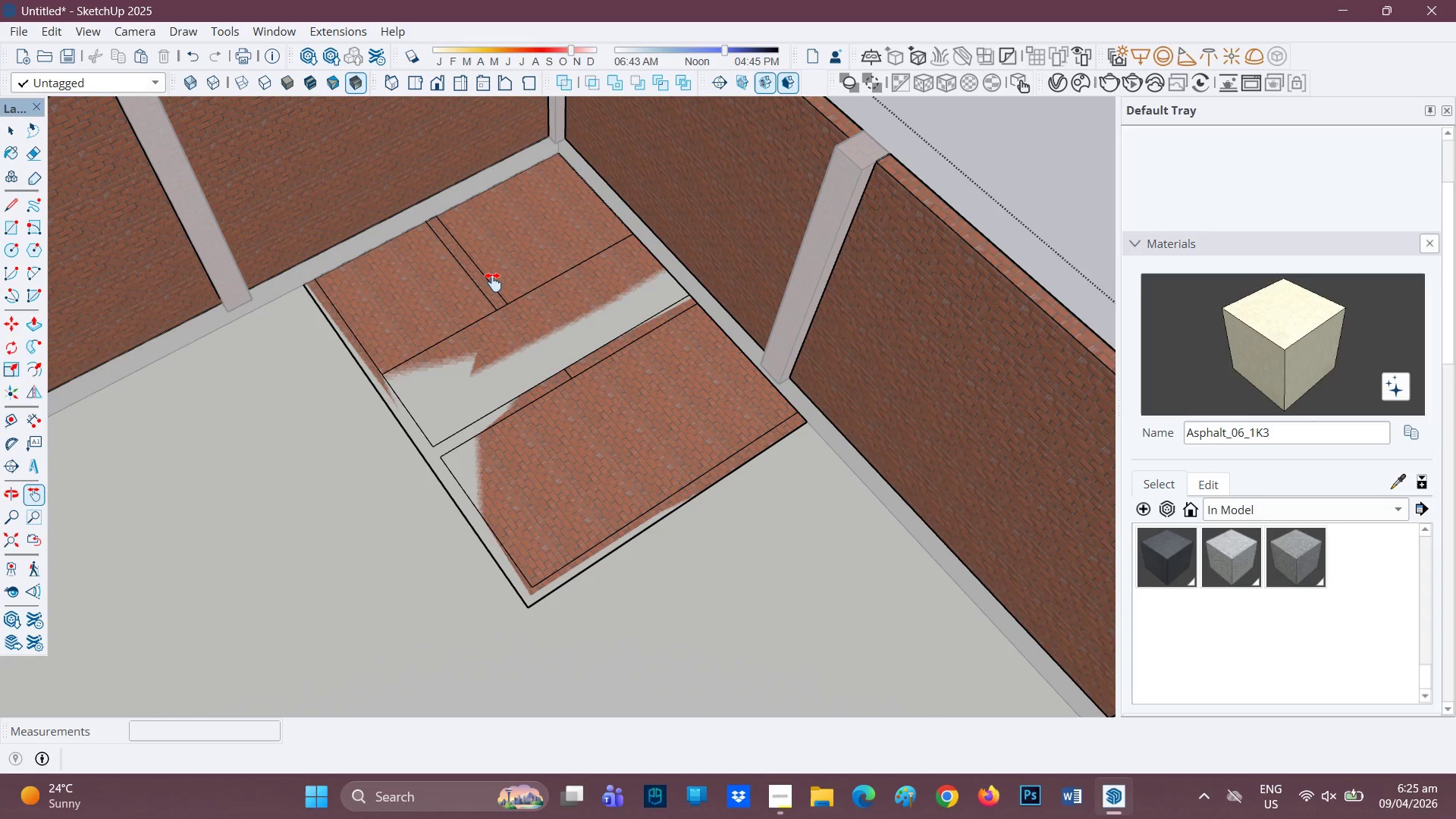 
left_click([786, 786])